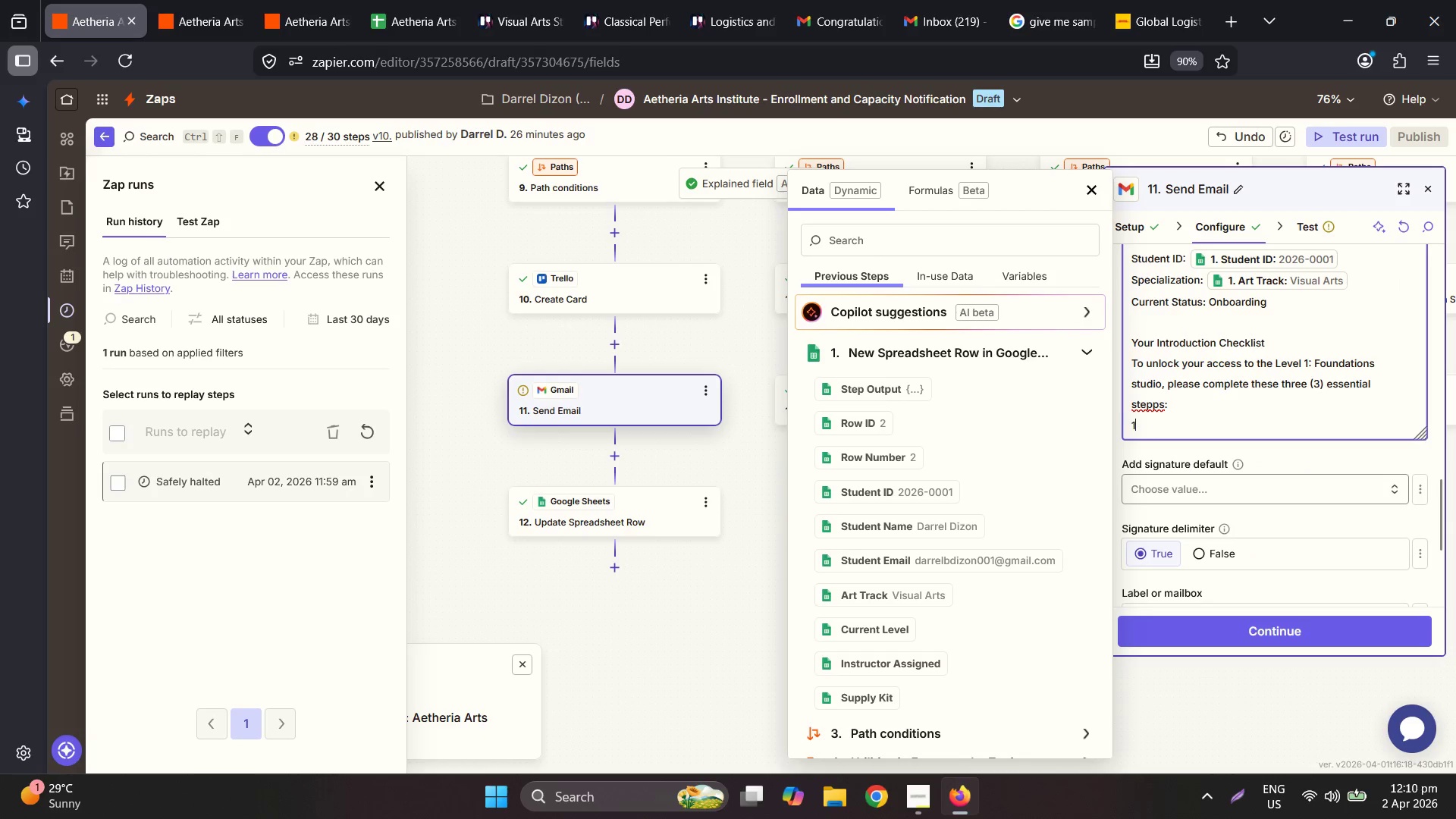 
type(1. Ver)
 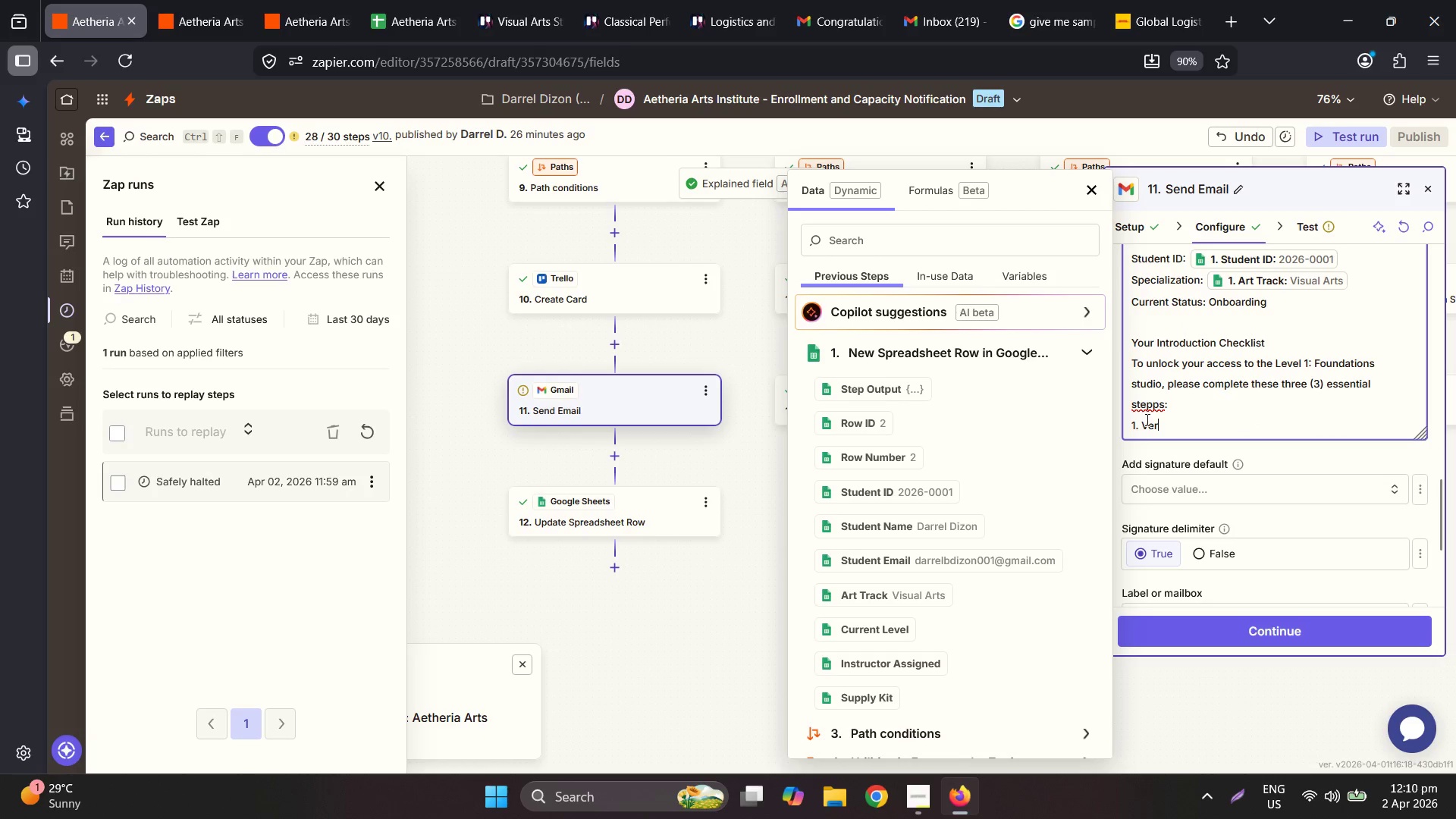 
right_click([1145, 413])
 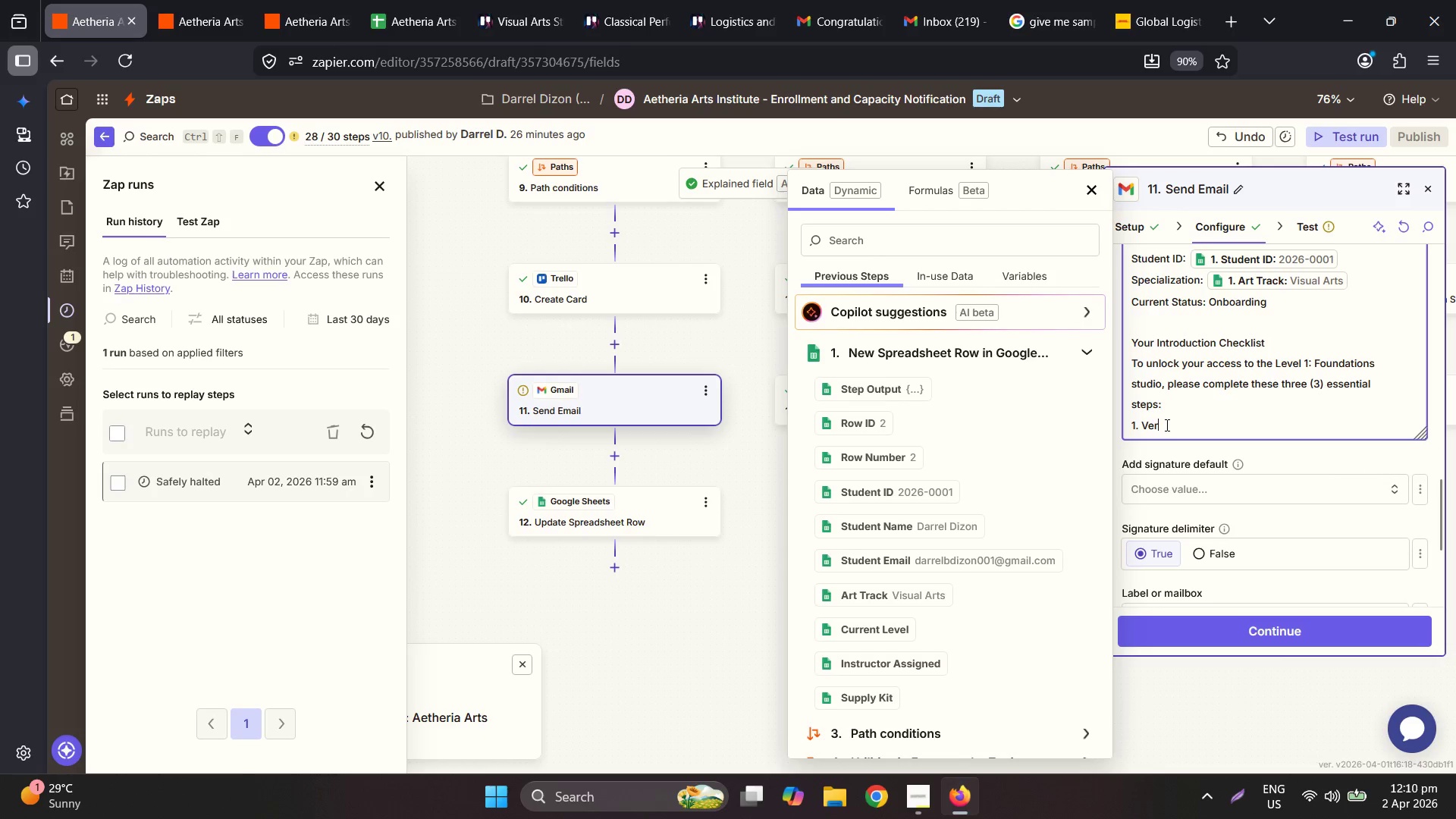 
type(ify y)
key(Backspace)
type(Your Shu)
key(Backspace)
type(ipping Identut)
key(Backspace)
key(Backspace)
type(ity: Confr )
key(Backspace)
type(m that your master kit desitnation is c)
 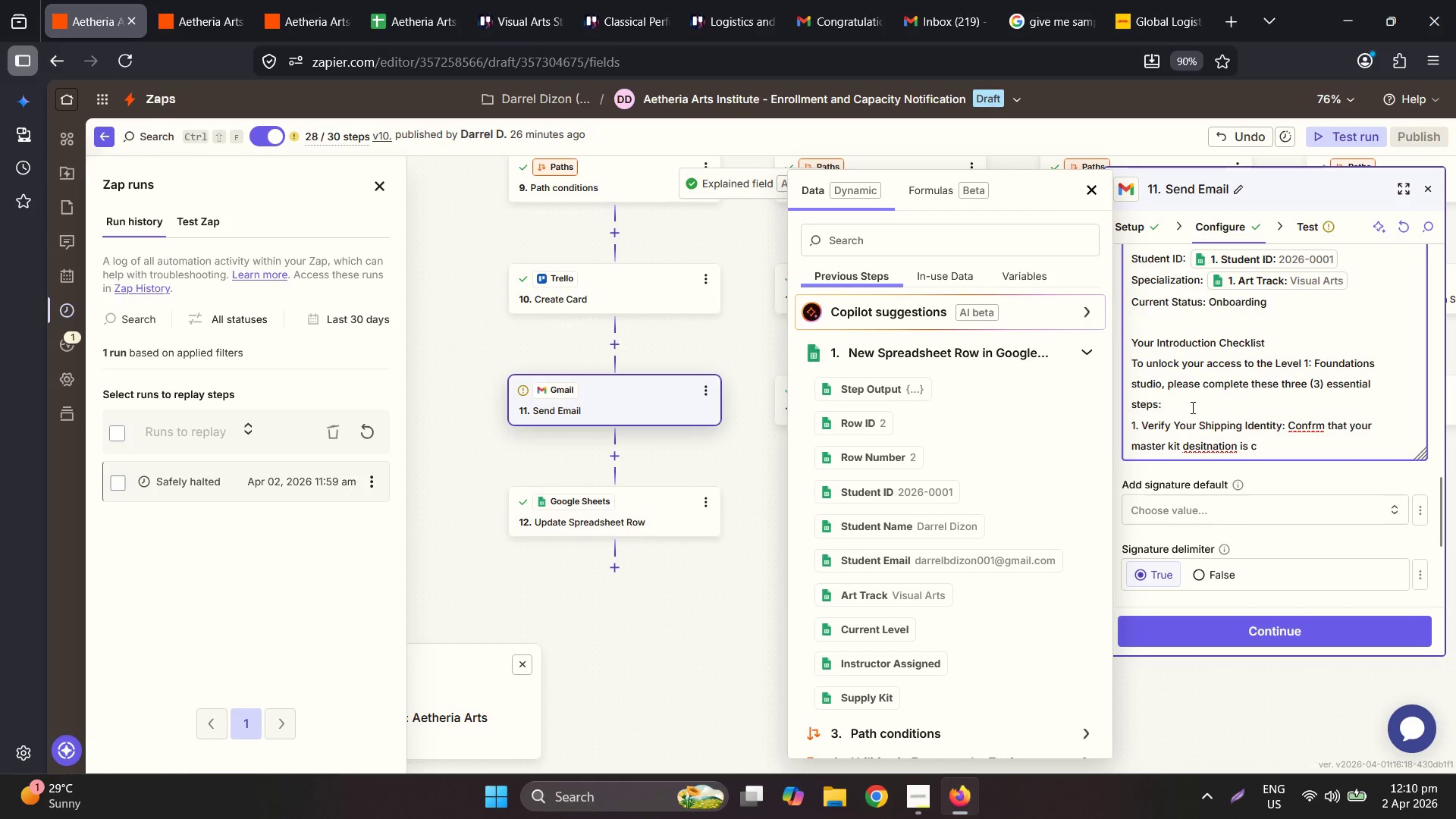 
right_click([1231, 450])
 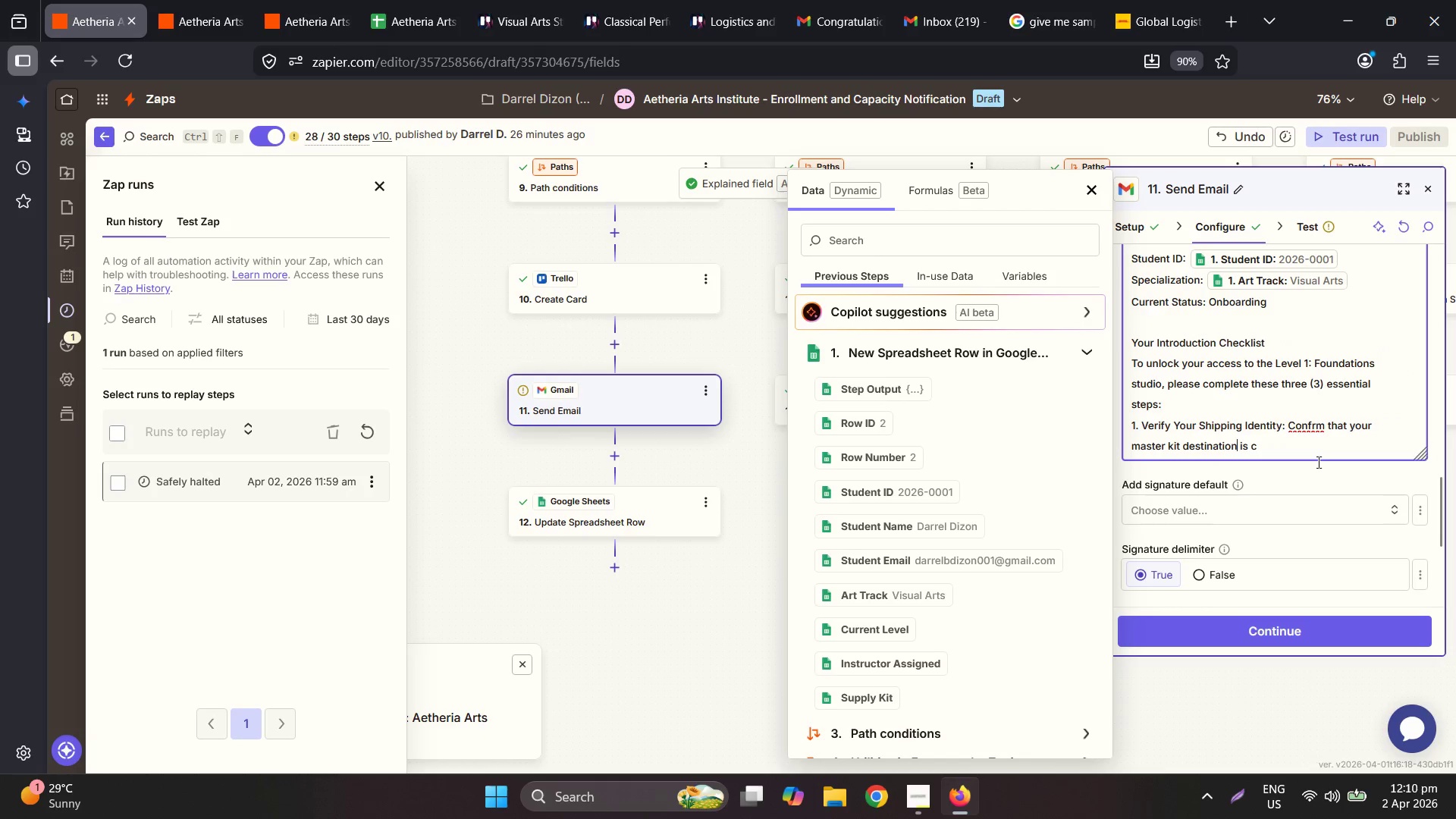 
left_click([1287, 457])
 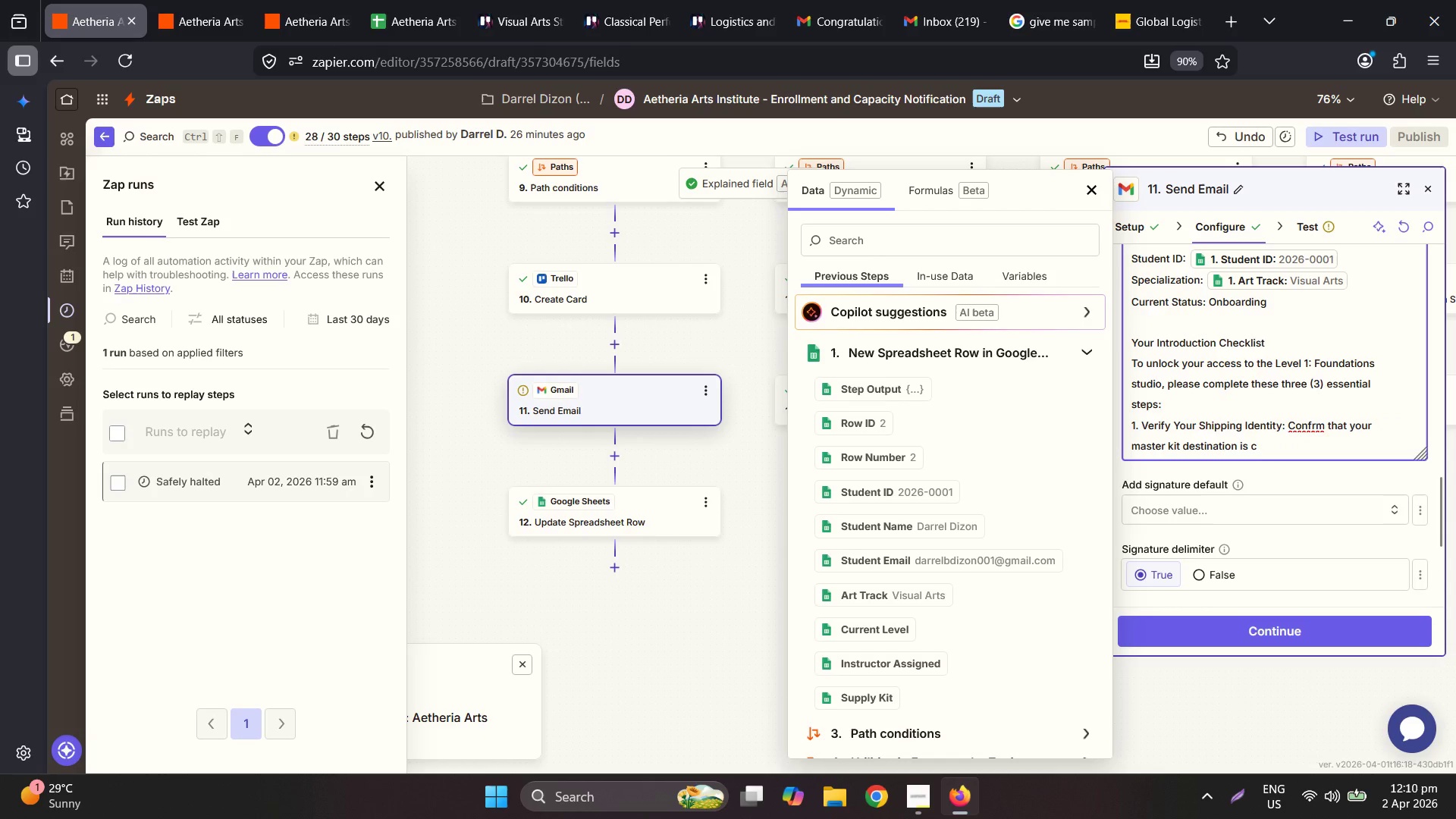 
type(orrect. If this address is inaccurate, yu)
key(Backspace)
type(our level)
key(Backspace)
key(Backspace)
key(Backspace)
key(Backspace)
key(Backspace)
key(Backspace)
type( Level )
 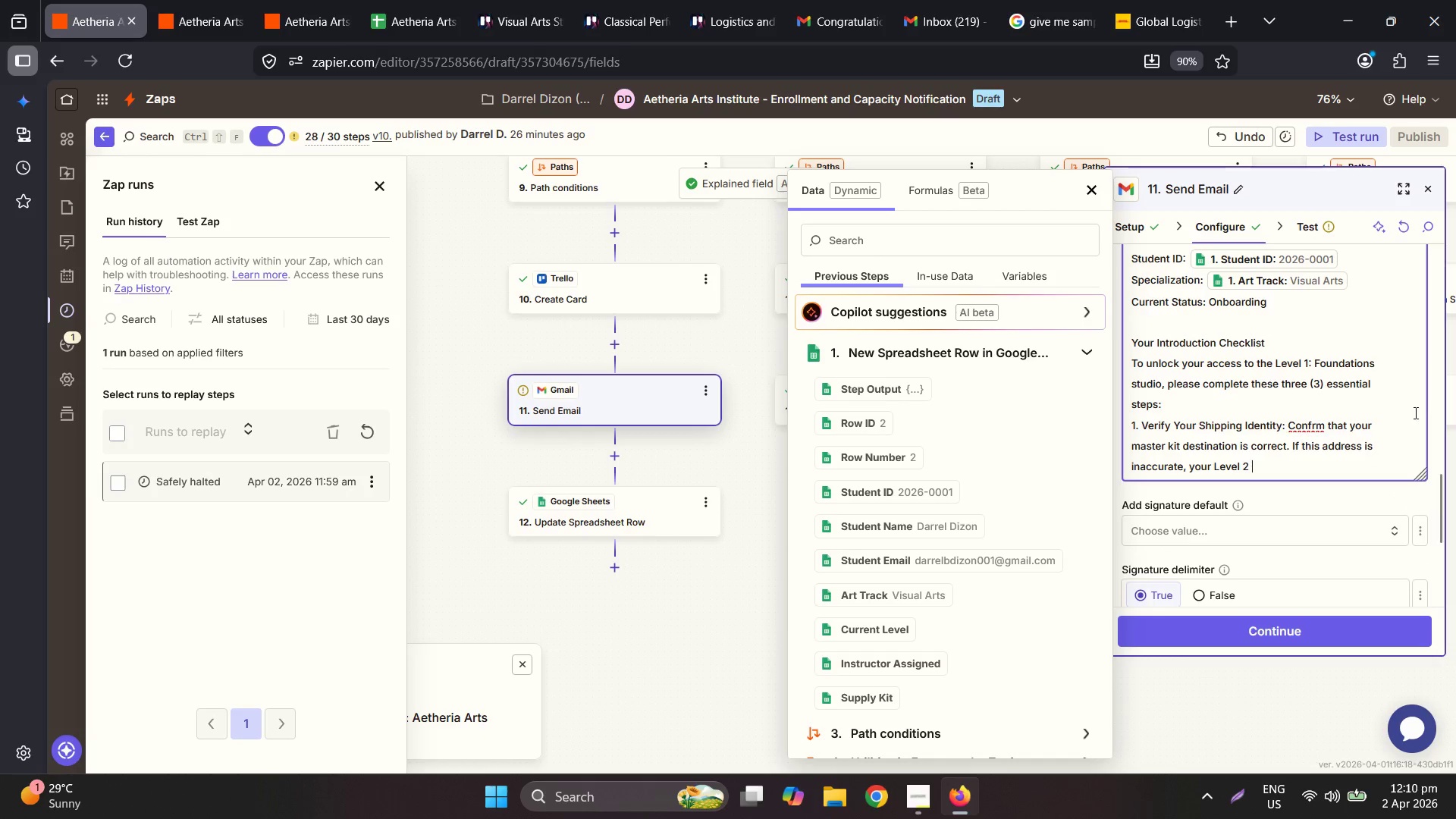 
 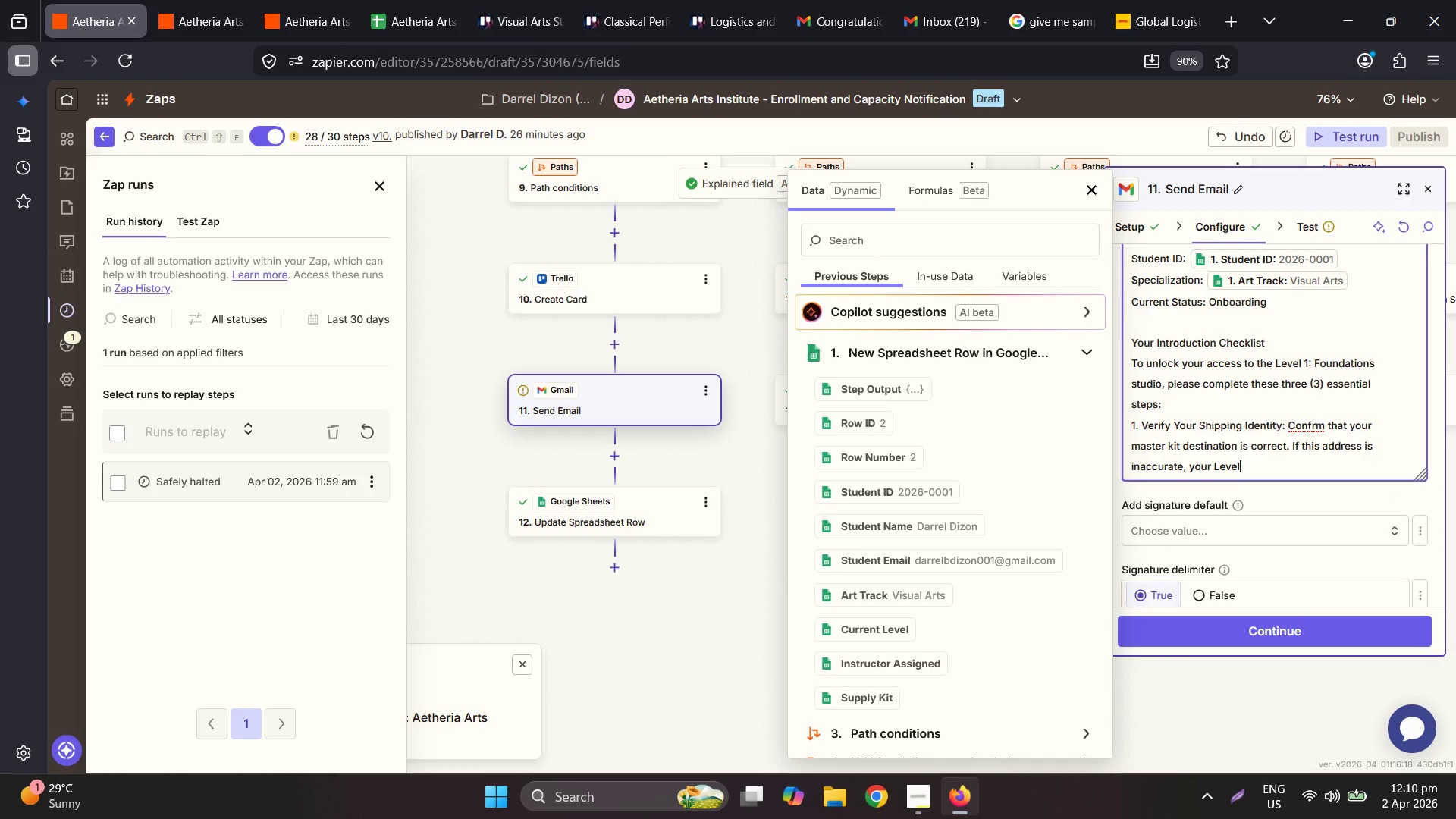 
key(2)
 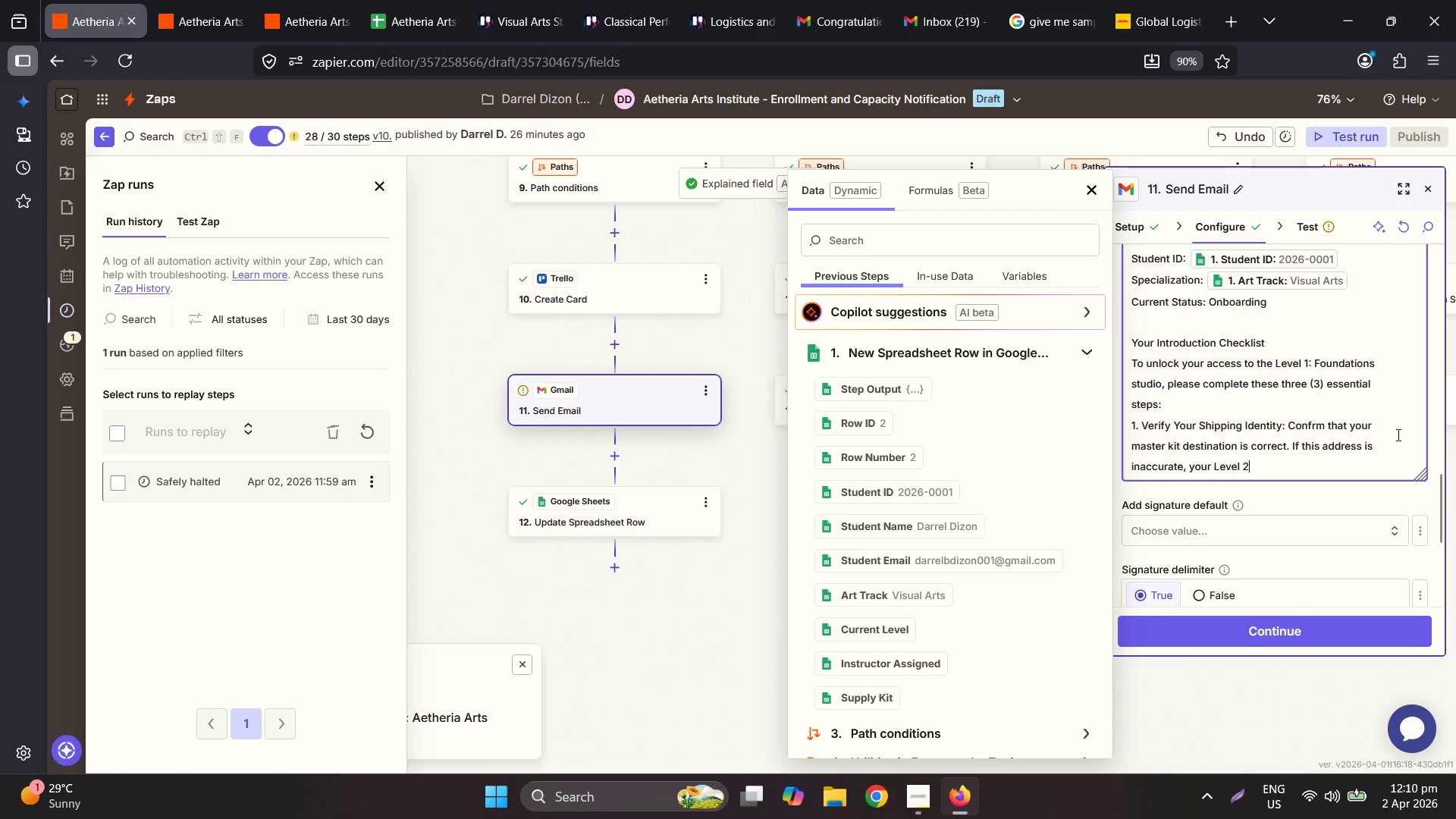 
key(Space)
 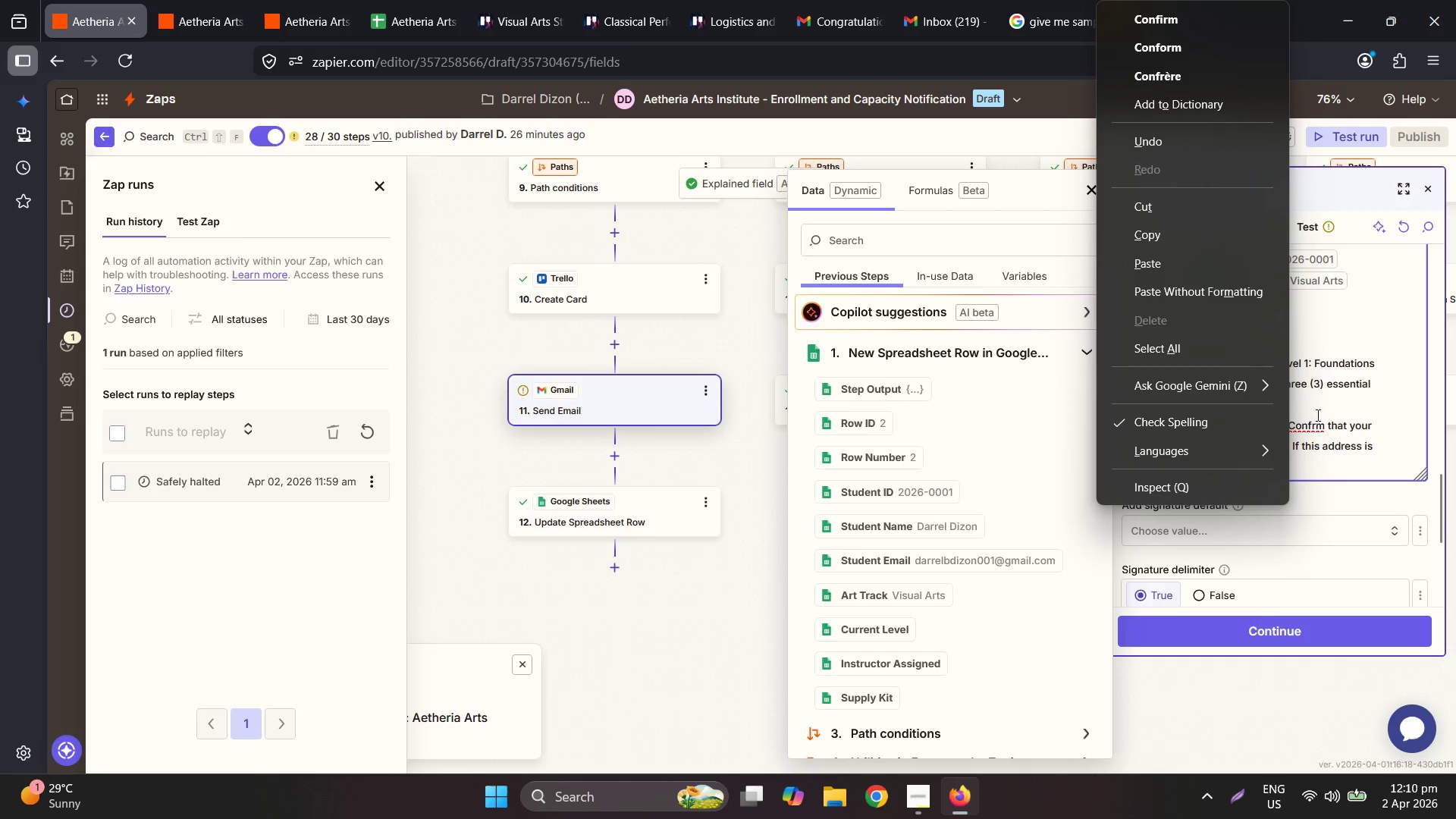 
left_click([1193, 11])
 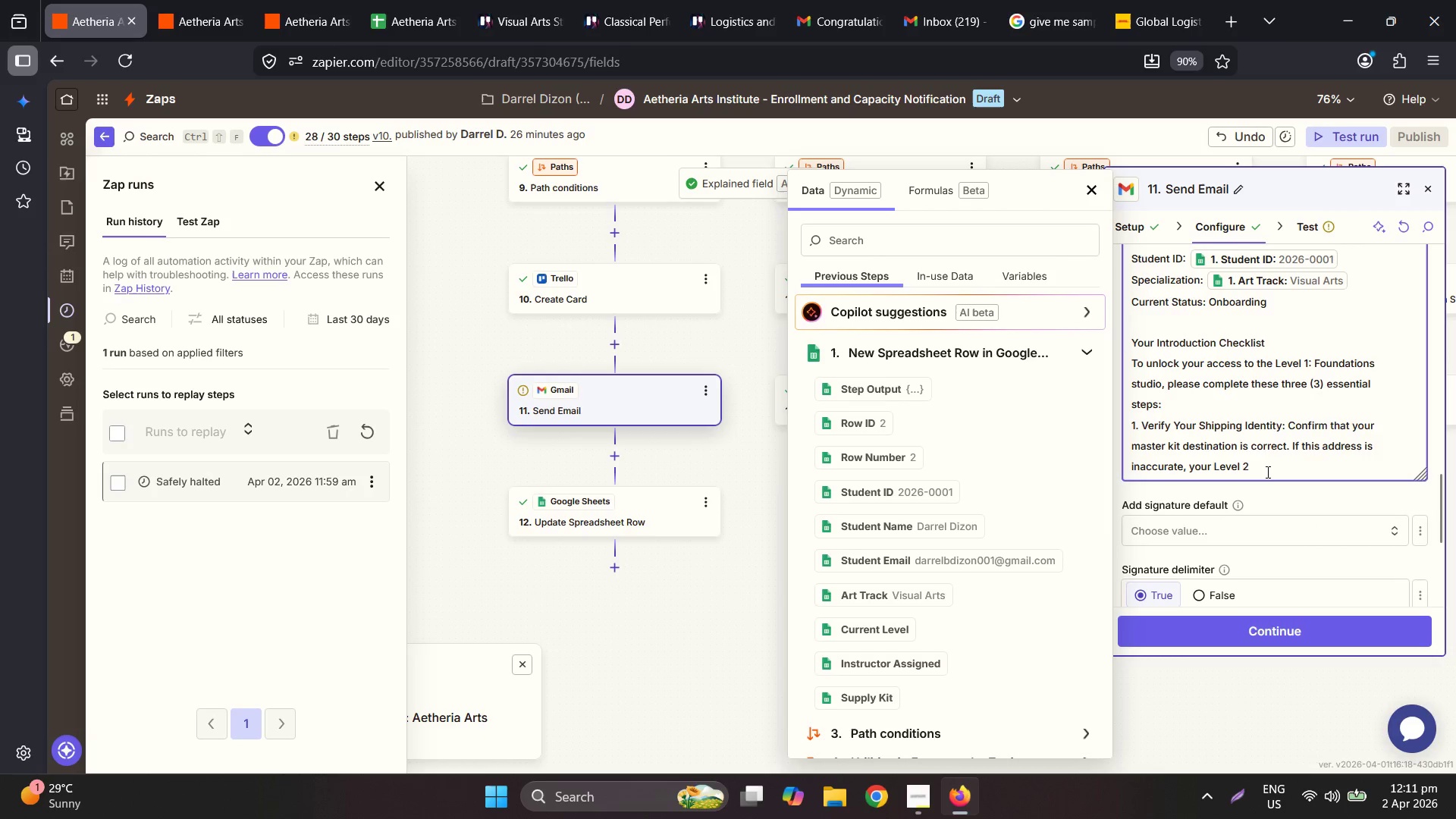 
left_click([1274, 464])
 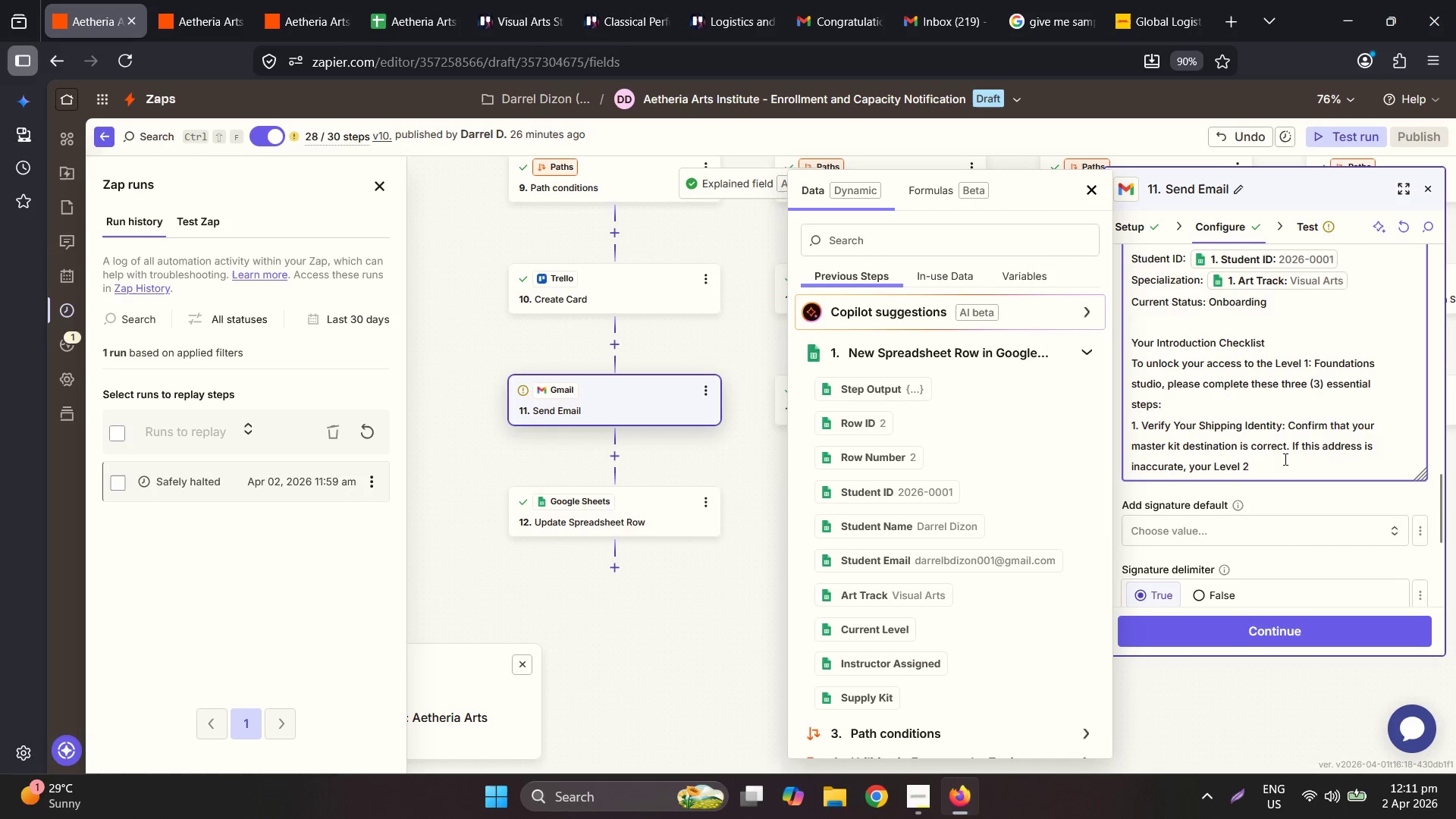 
type(supplies may be dealey)
key(Backspace)
key(Backspace)
key(Backspace)
key(Backspace)
type(layed:)
 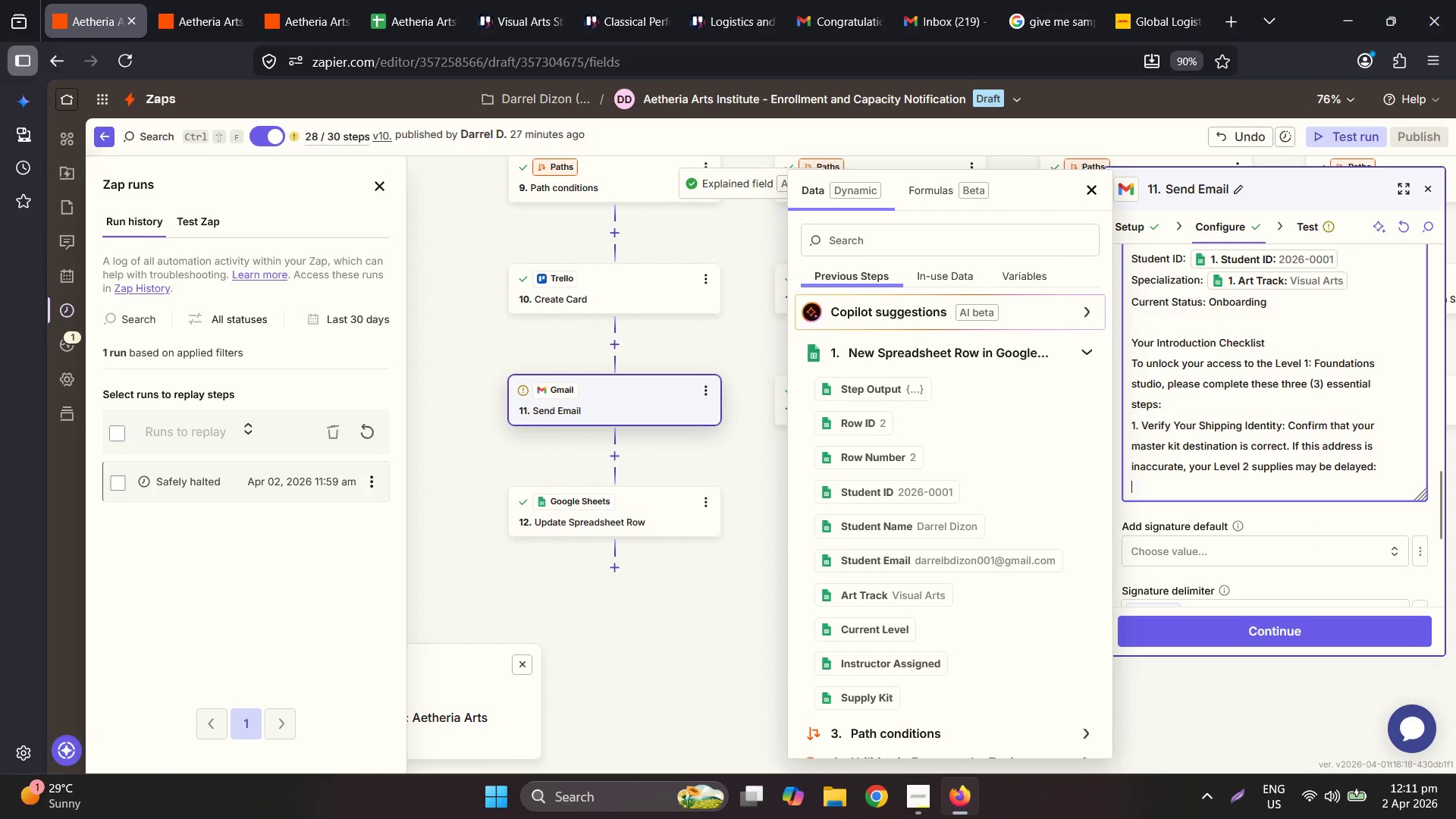 
 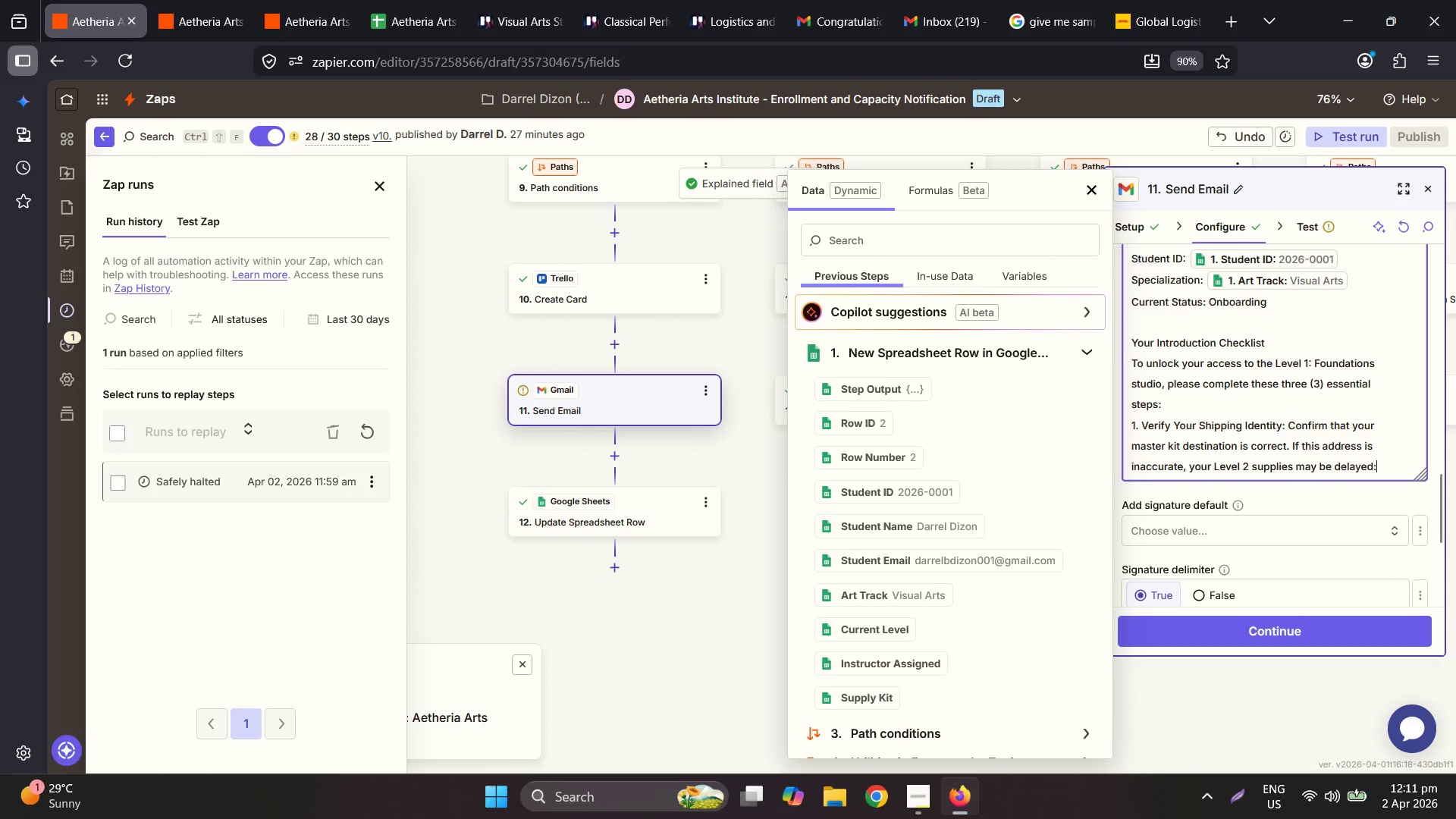 
key(Enter)
 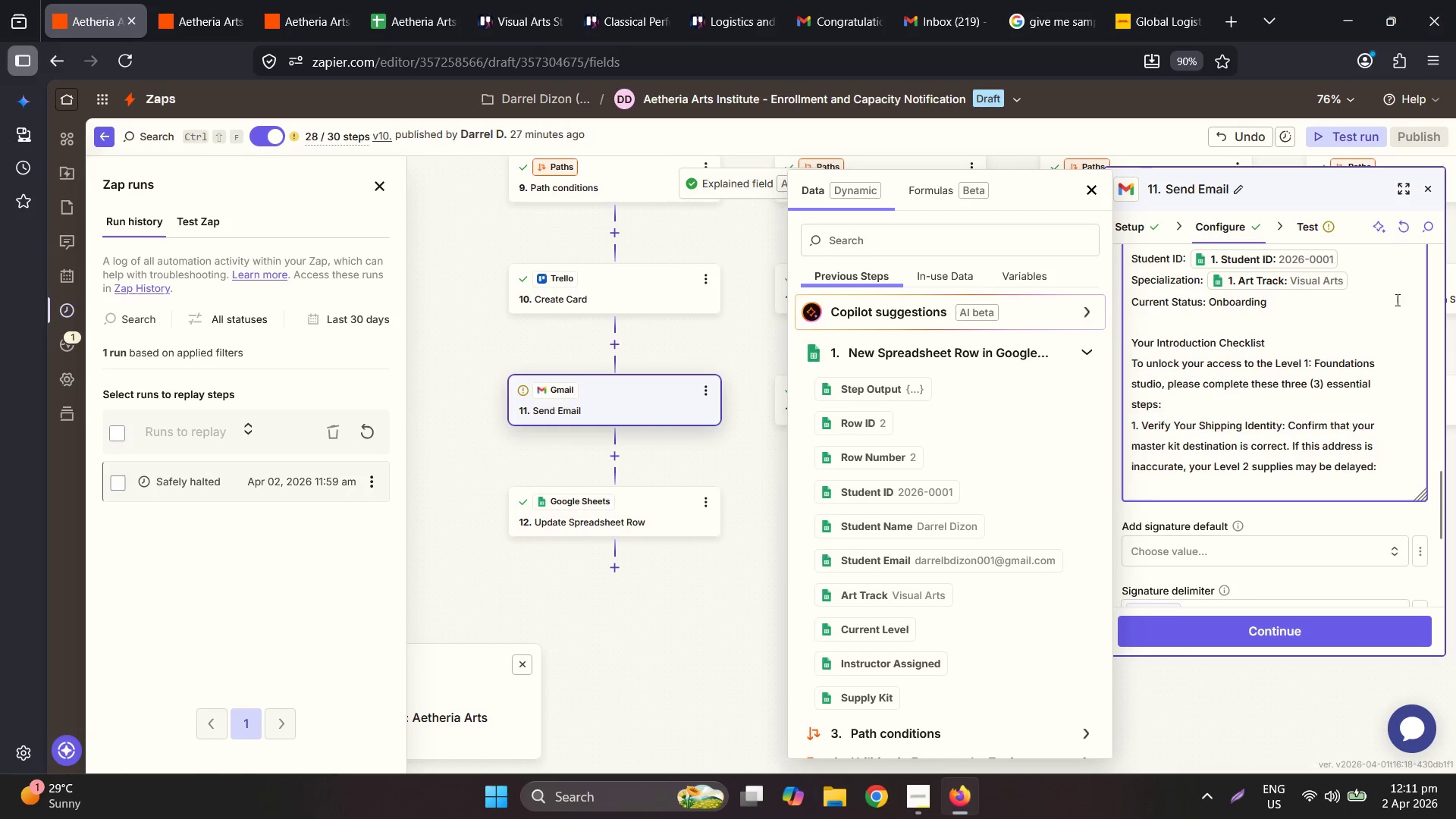 
scroll: coordinate [1414, 329], scroll_direction: up, amount: 6.0
 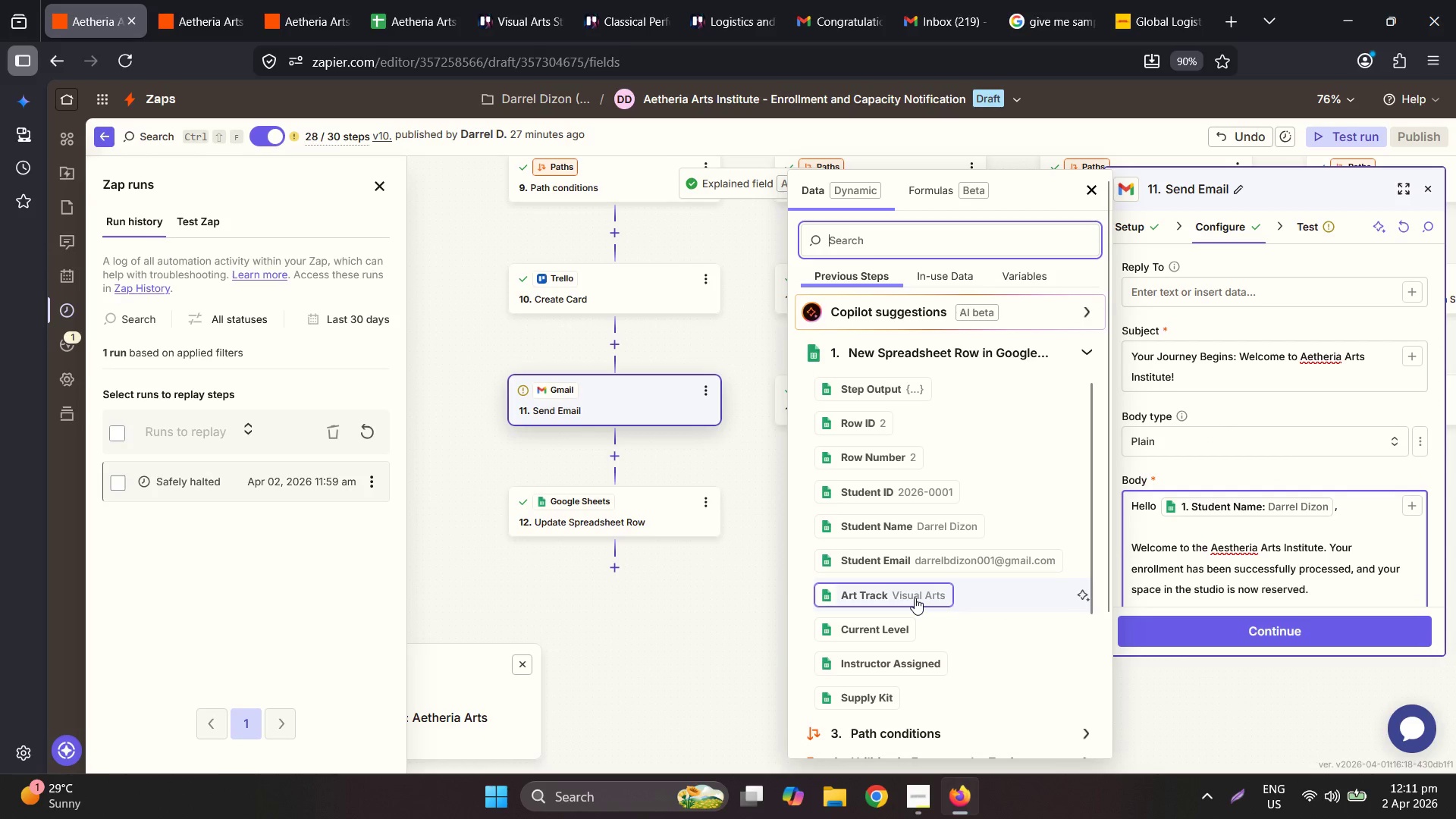 
wait(6.87)
 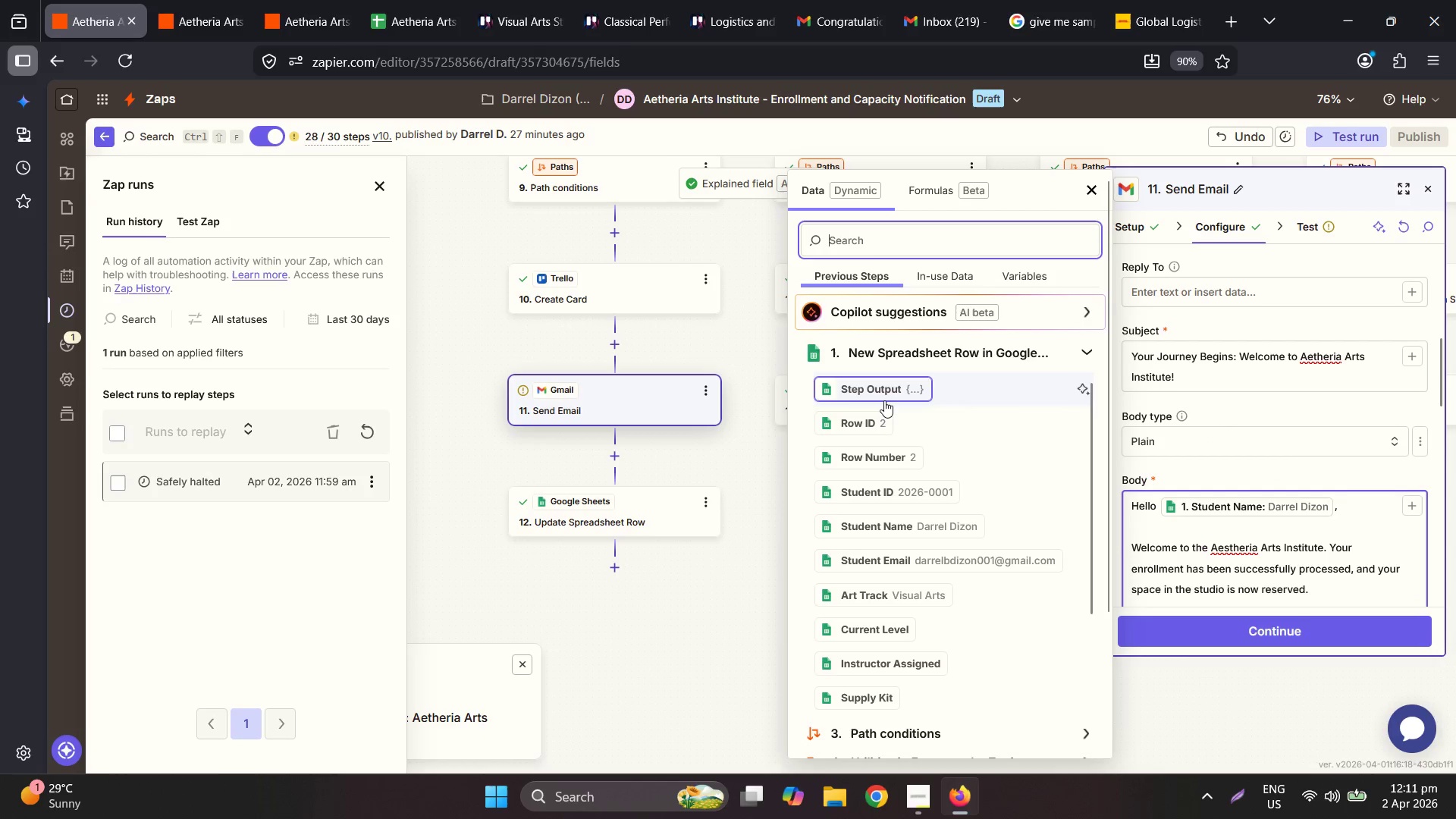 
scroll: coordinate [1289, 531], scroll_direction: down, amount: 9.0
 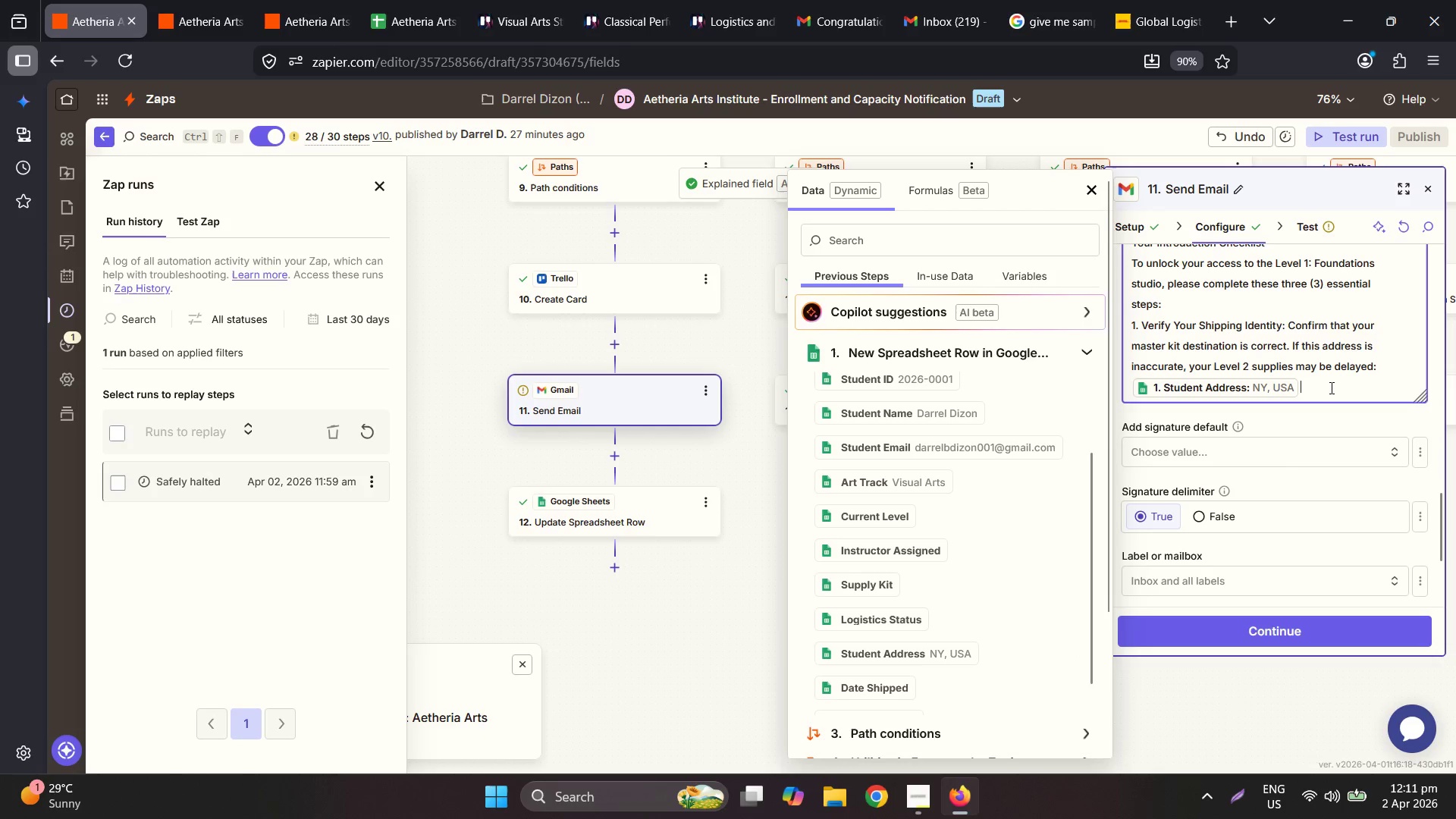 
key(Period)
 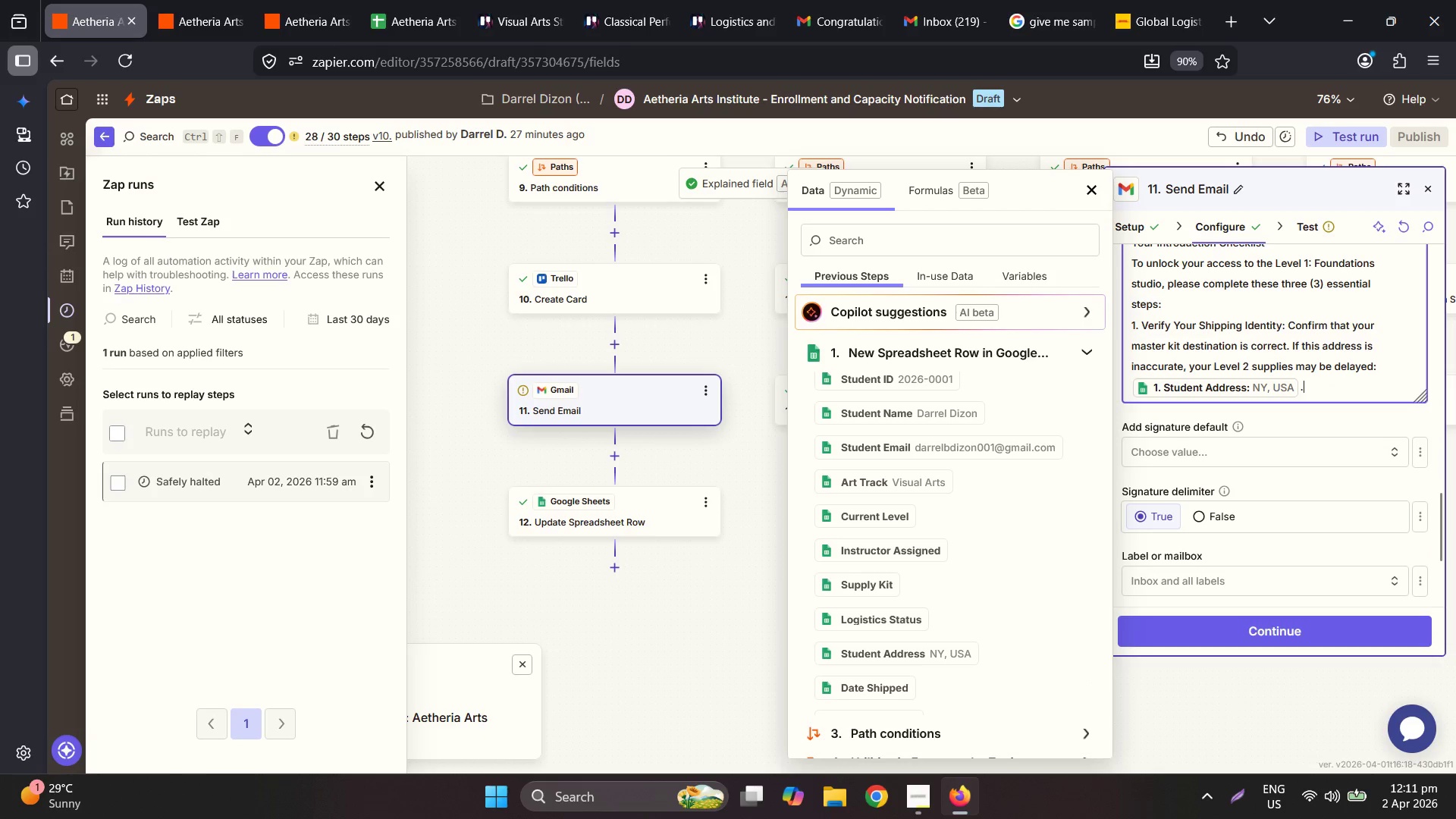 
key(Enter)
 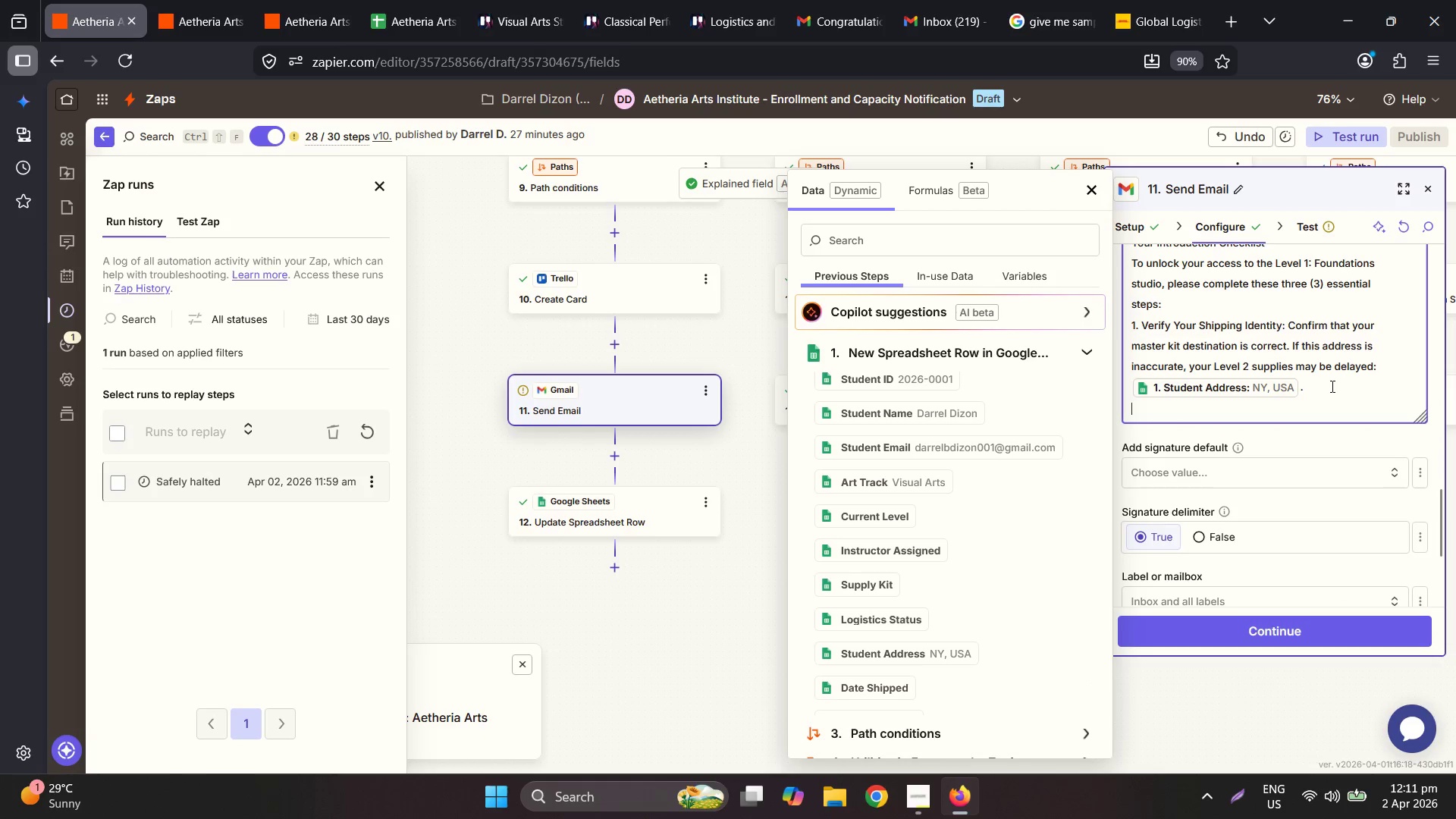 
key(Enter)
 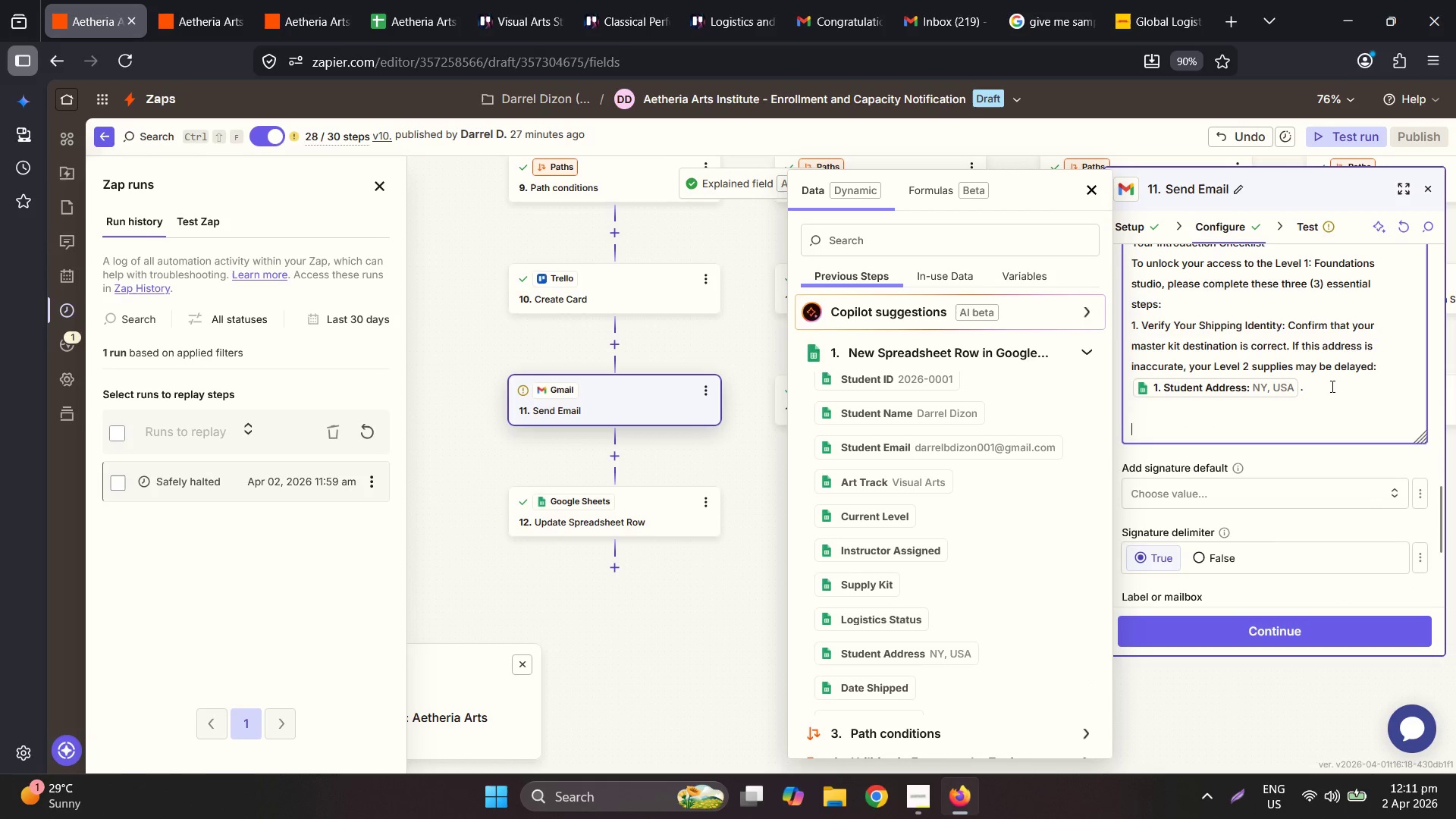 
type(2. Et)
key(Backspace)
type(nter the Commons: Join our private student community here: )